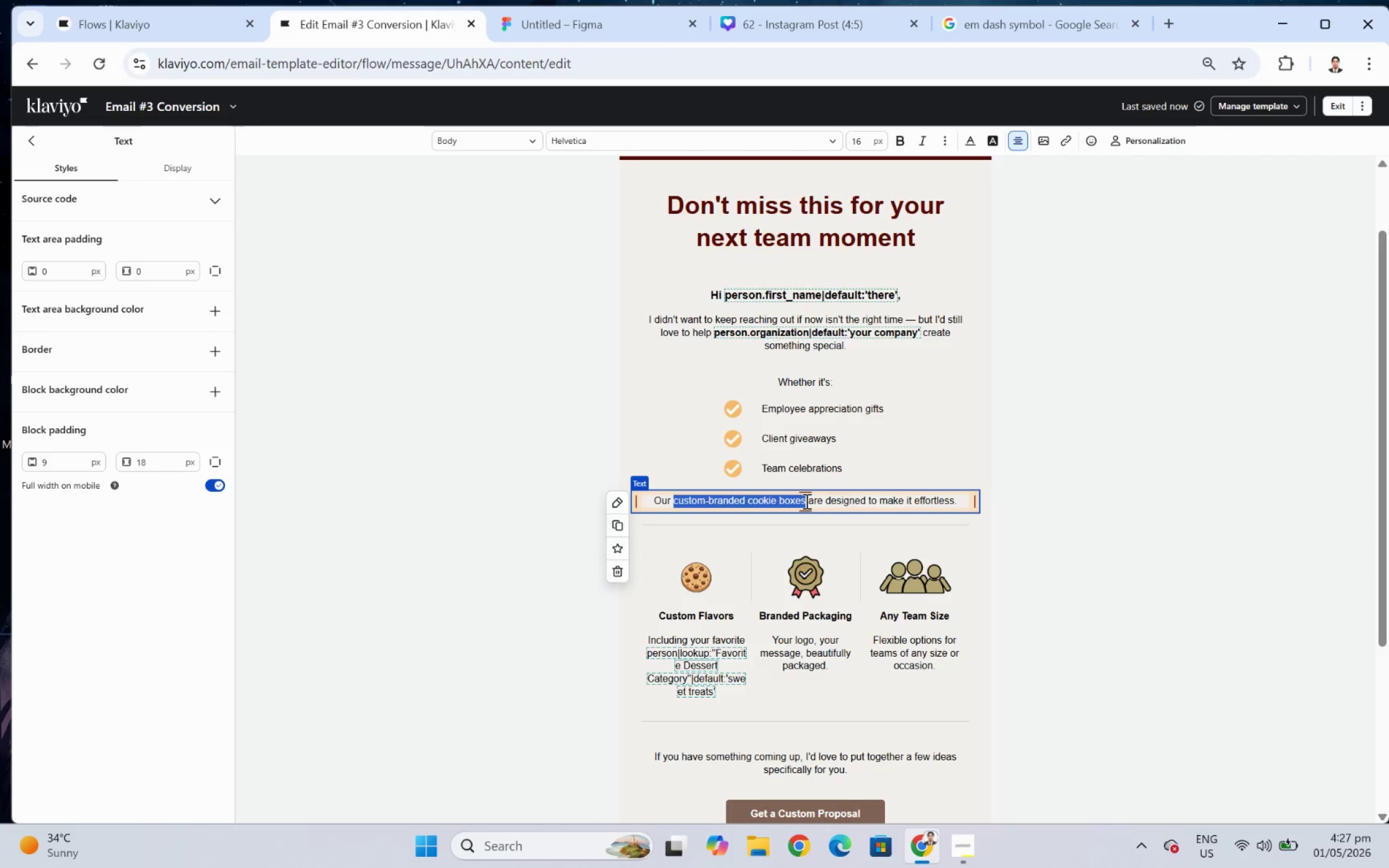 
key(Control+B)
 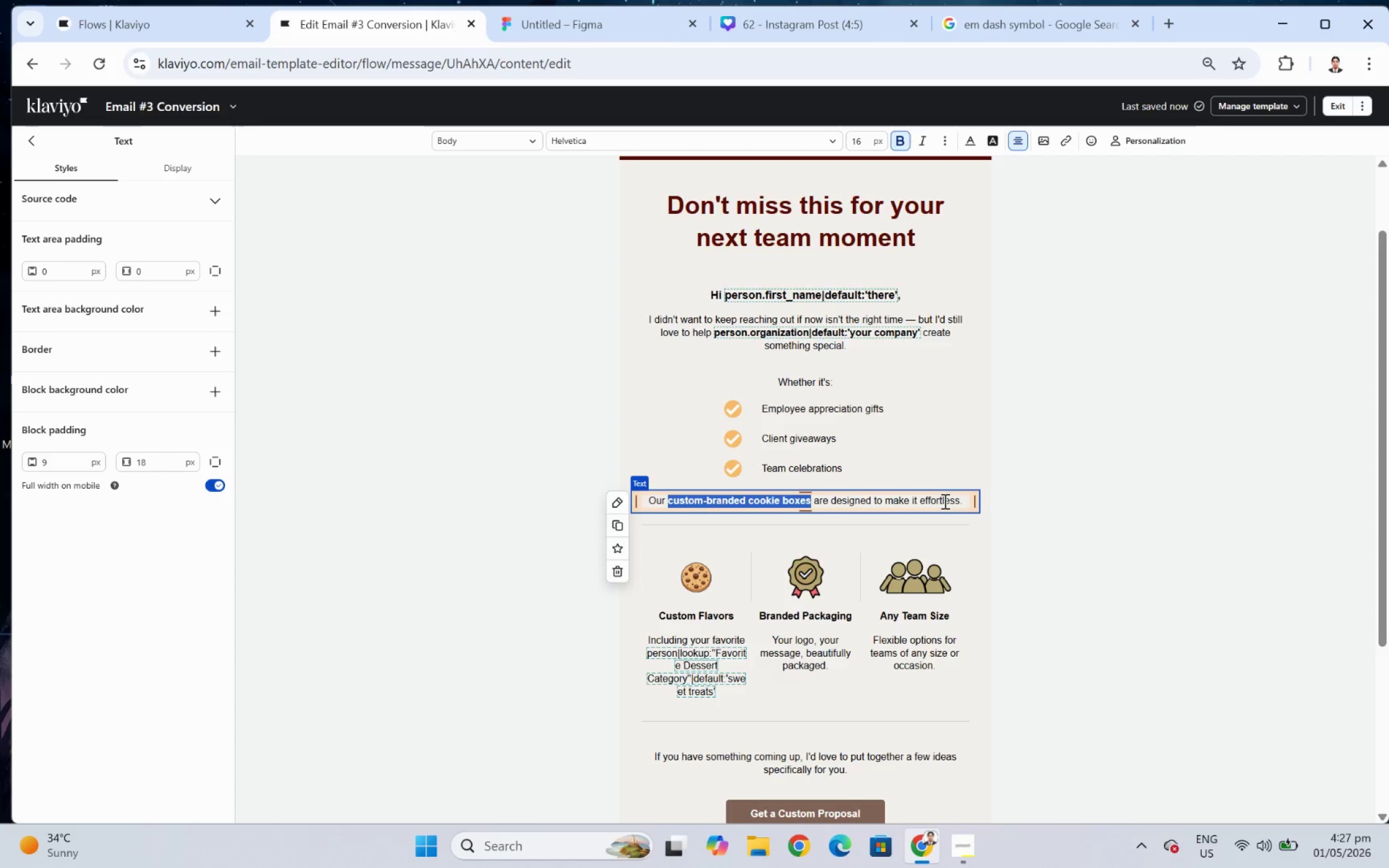 
left_click([947, 501])
 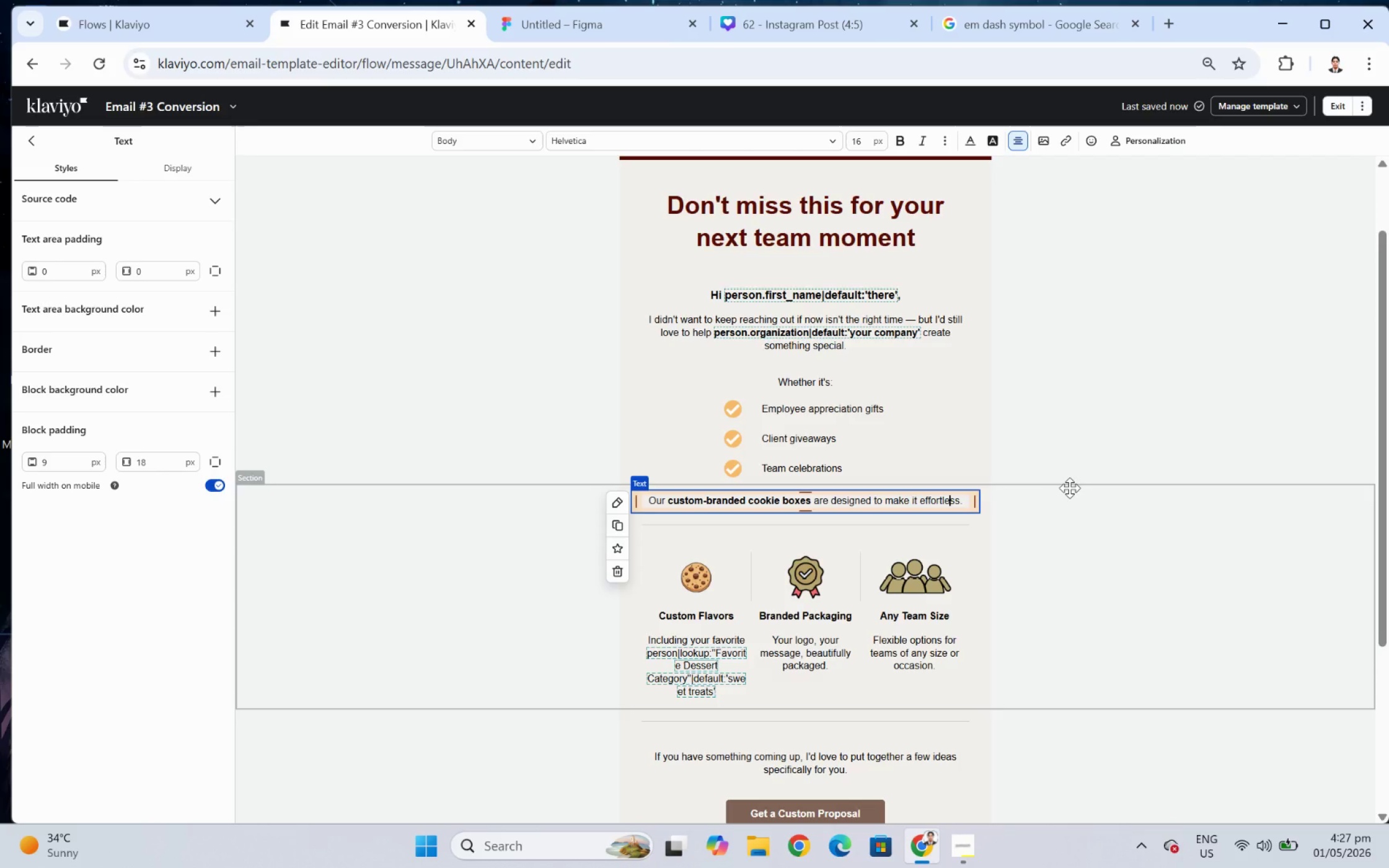 
left_click([1070, 488])
 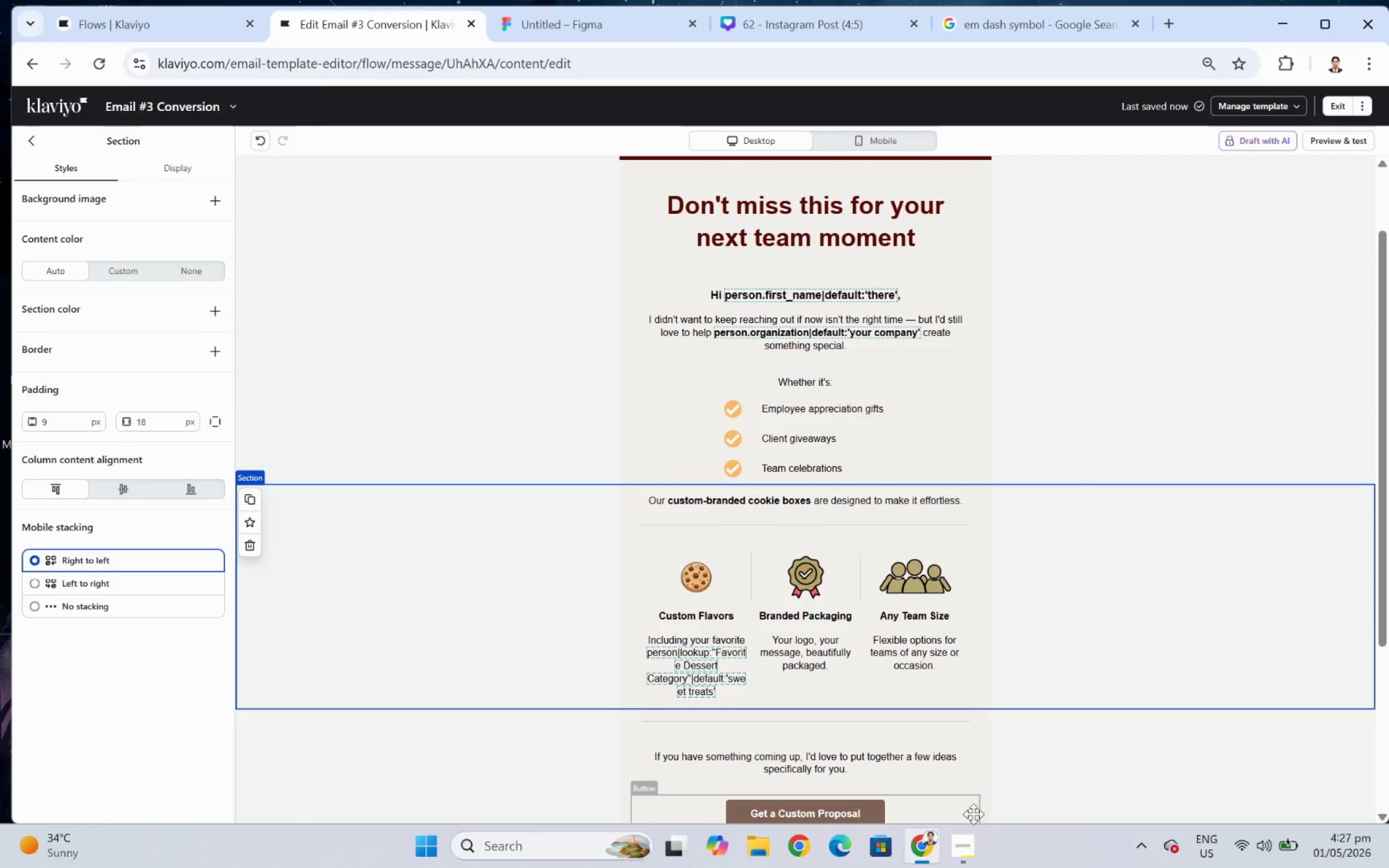 
left_click([979, 844])